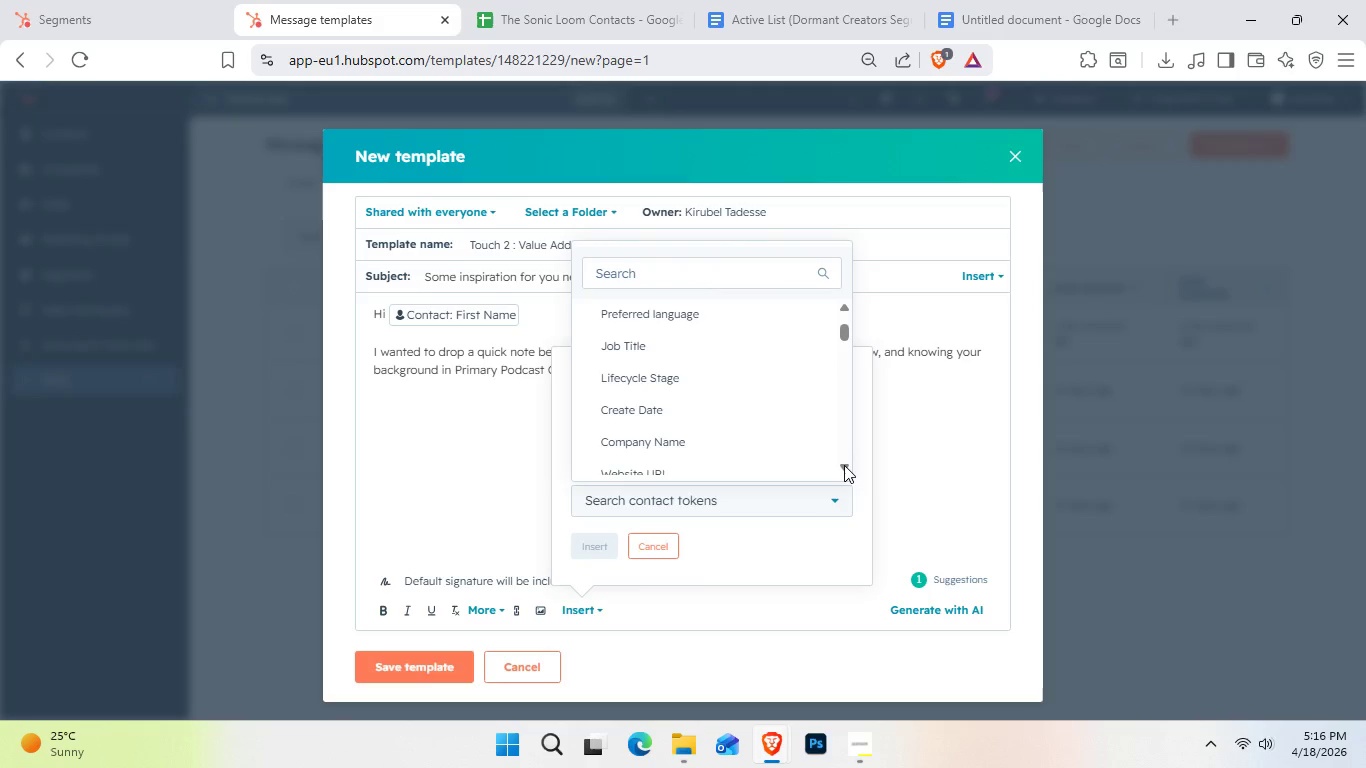 
left_click([844, 465])
 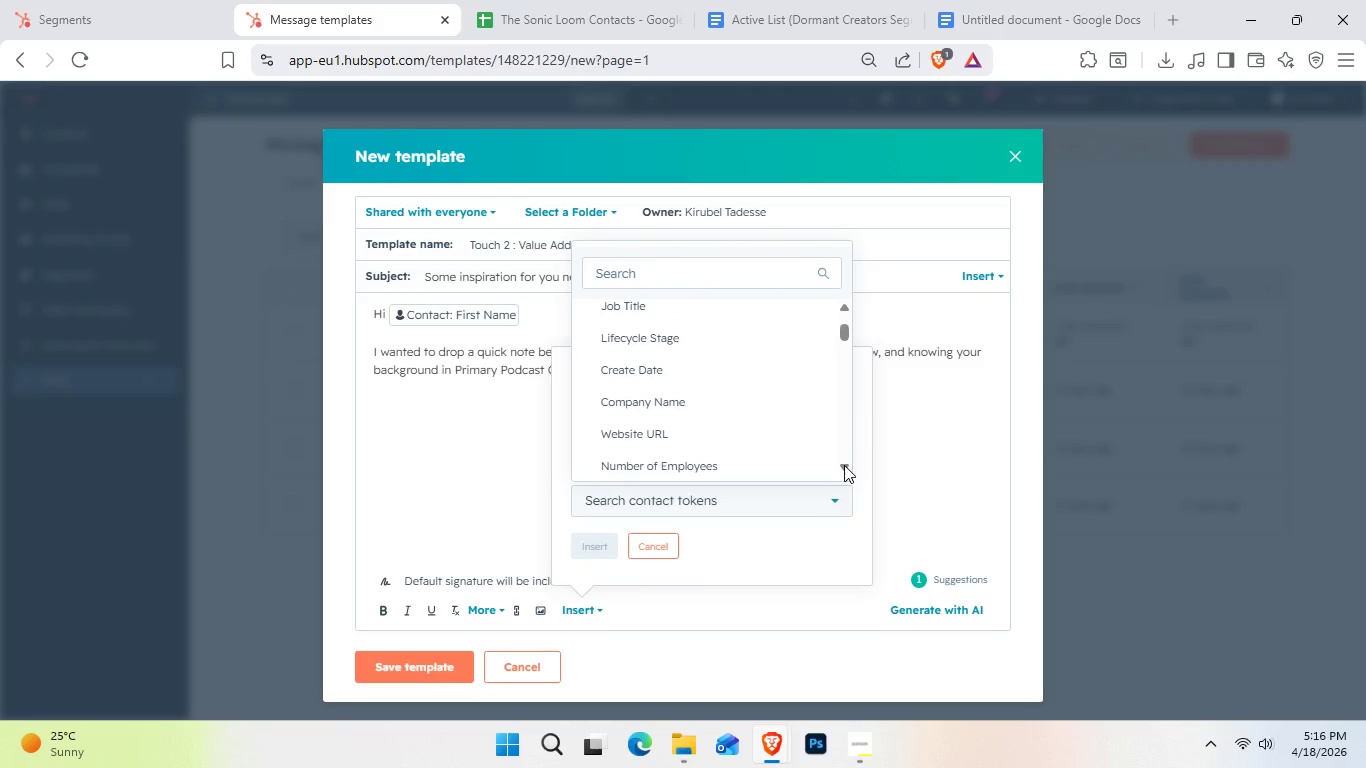 
left_click([844, 465])
 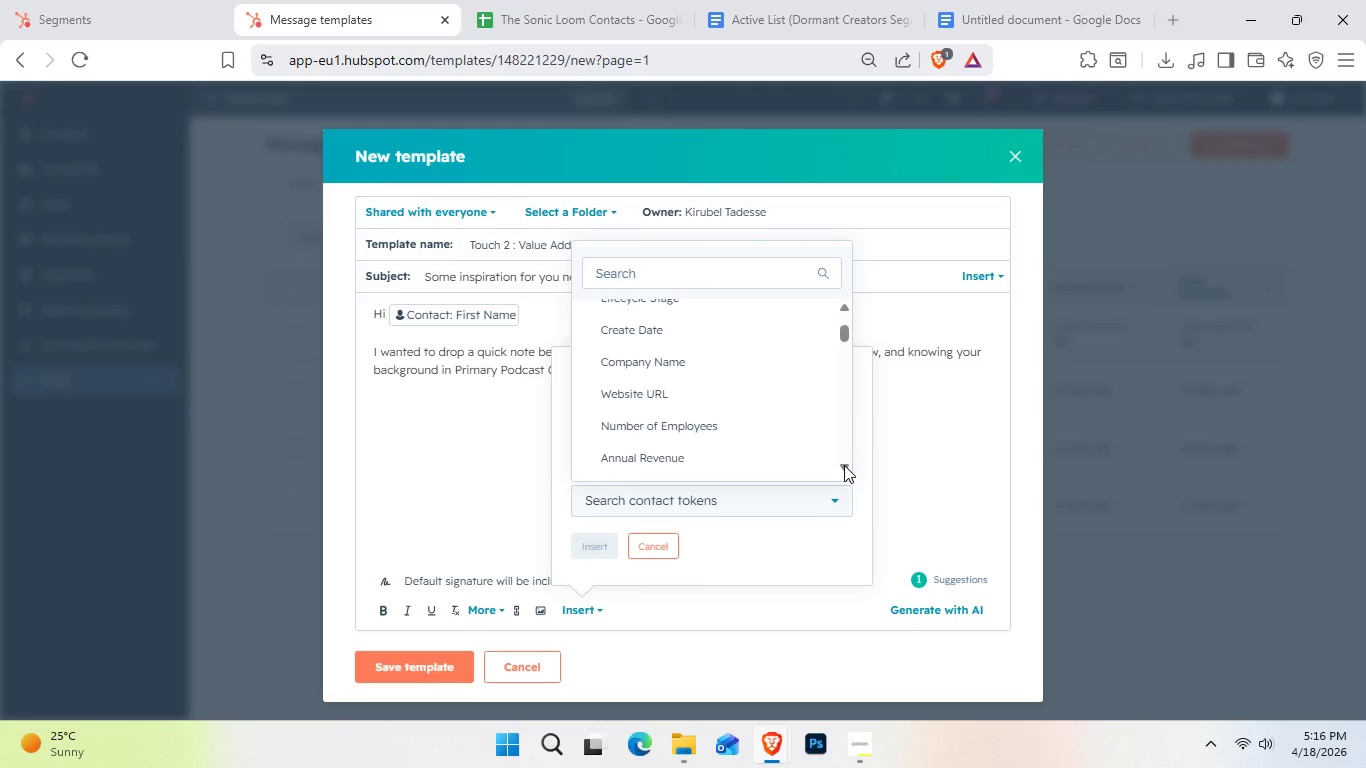 
left_click([844, 465])
 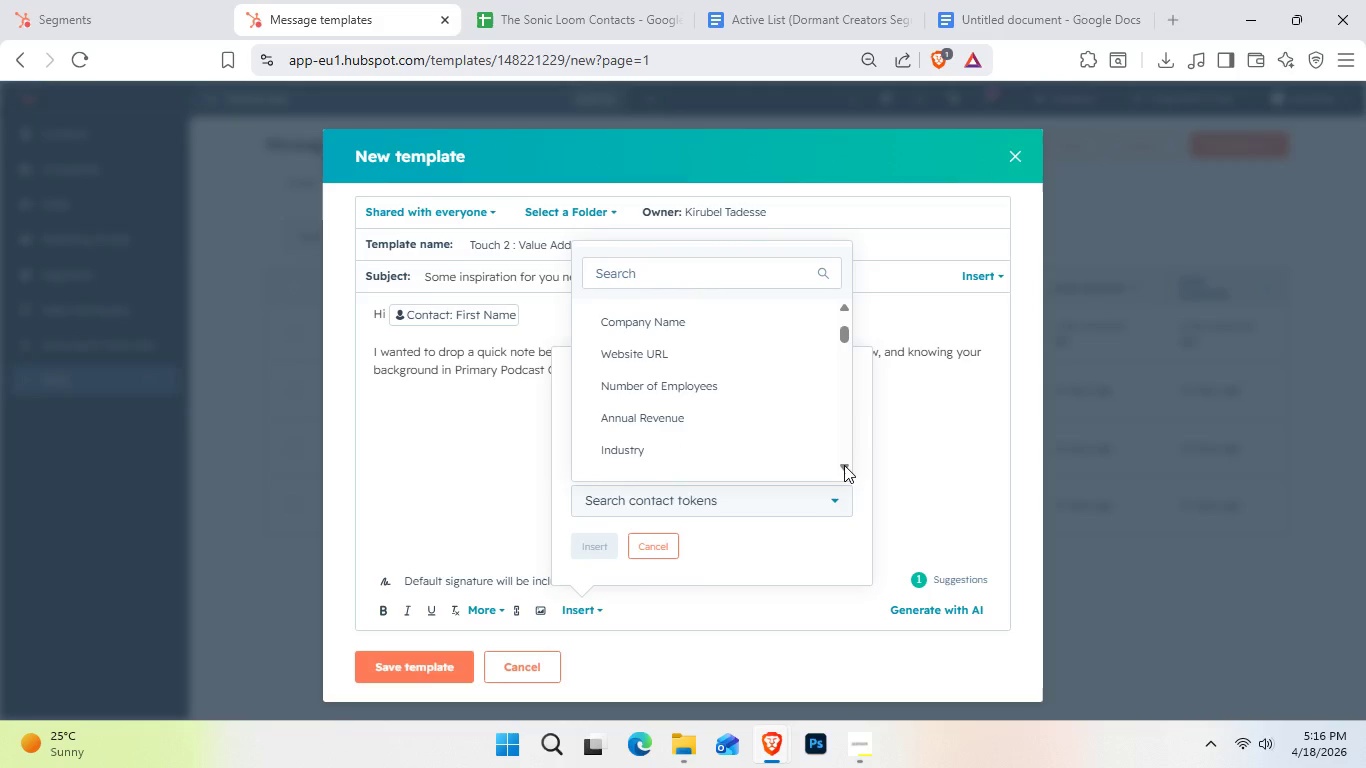 
left_click([844, 465])
 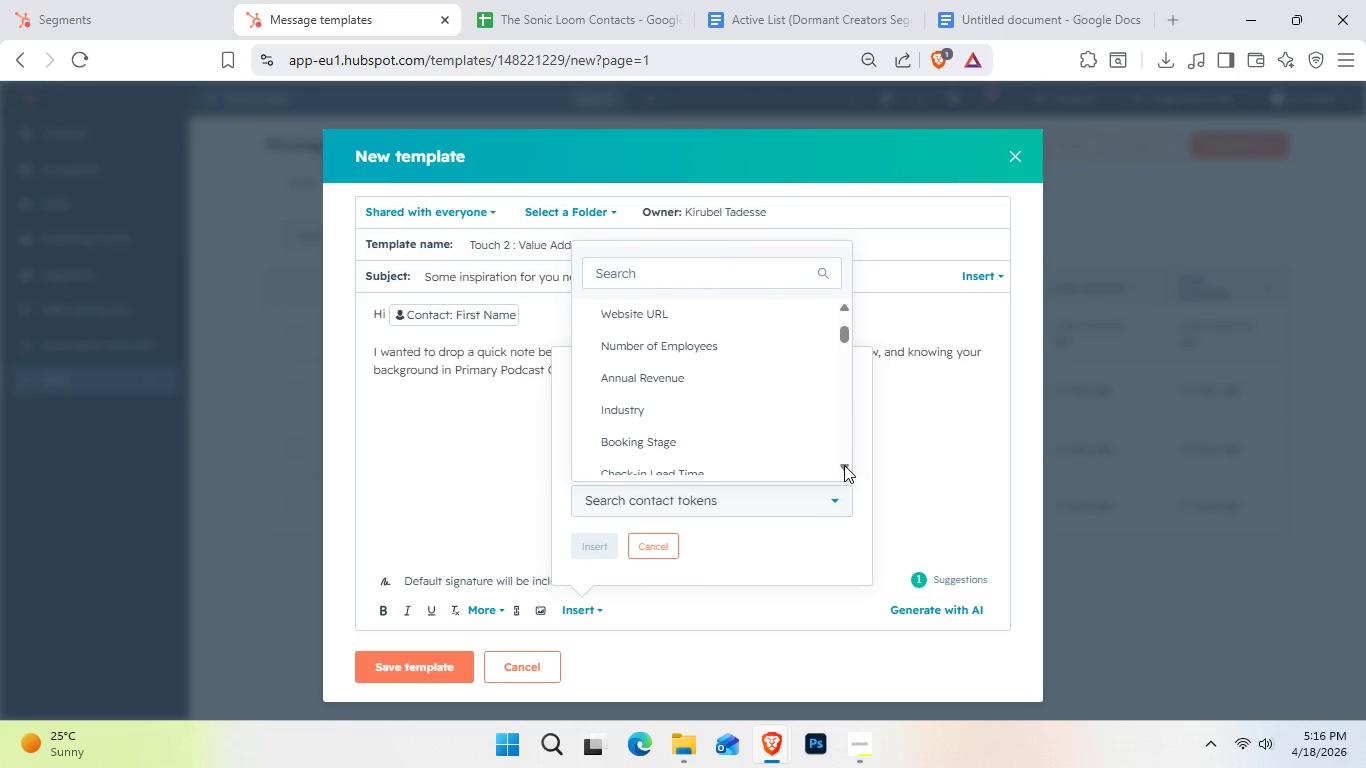 
left_click([844, 465])
 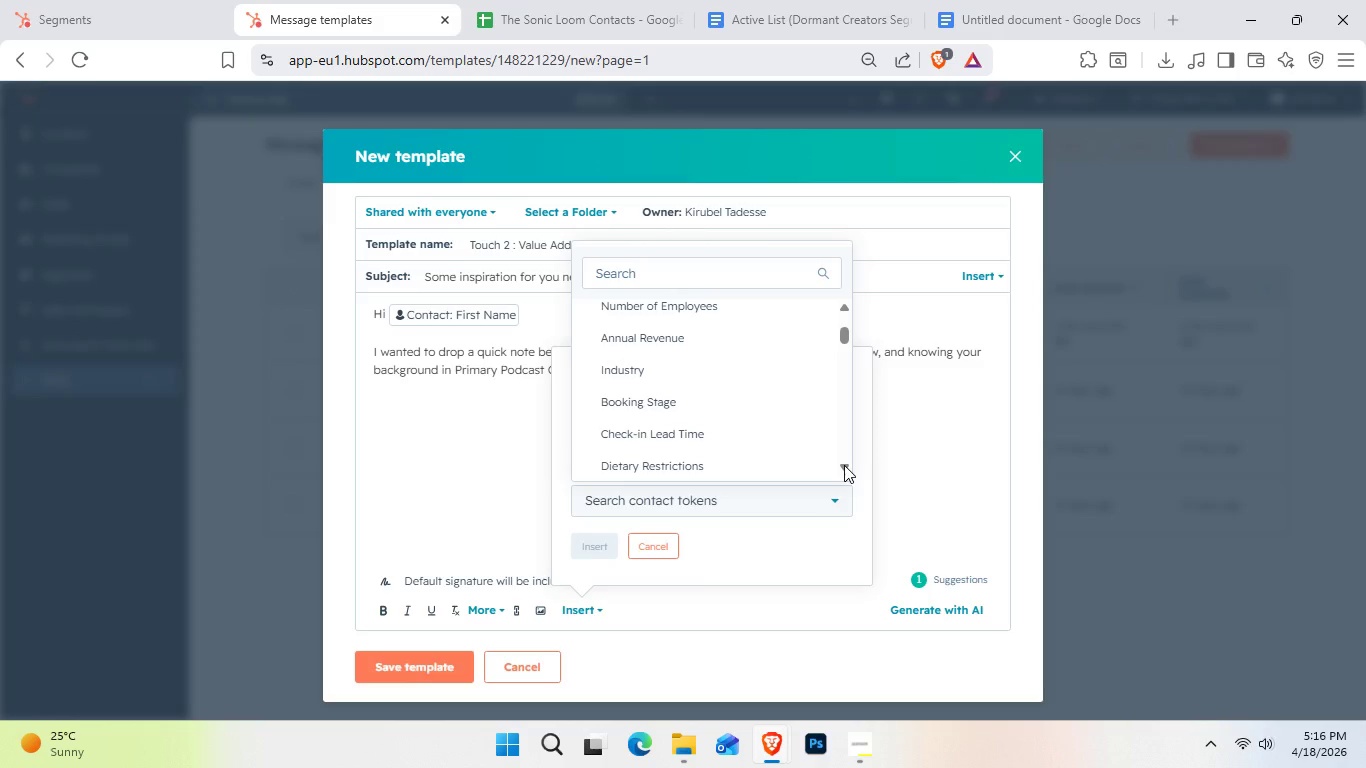 
left_click([844, 465])
 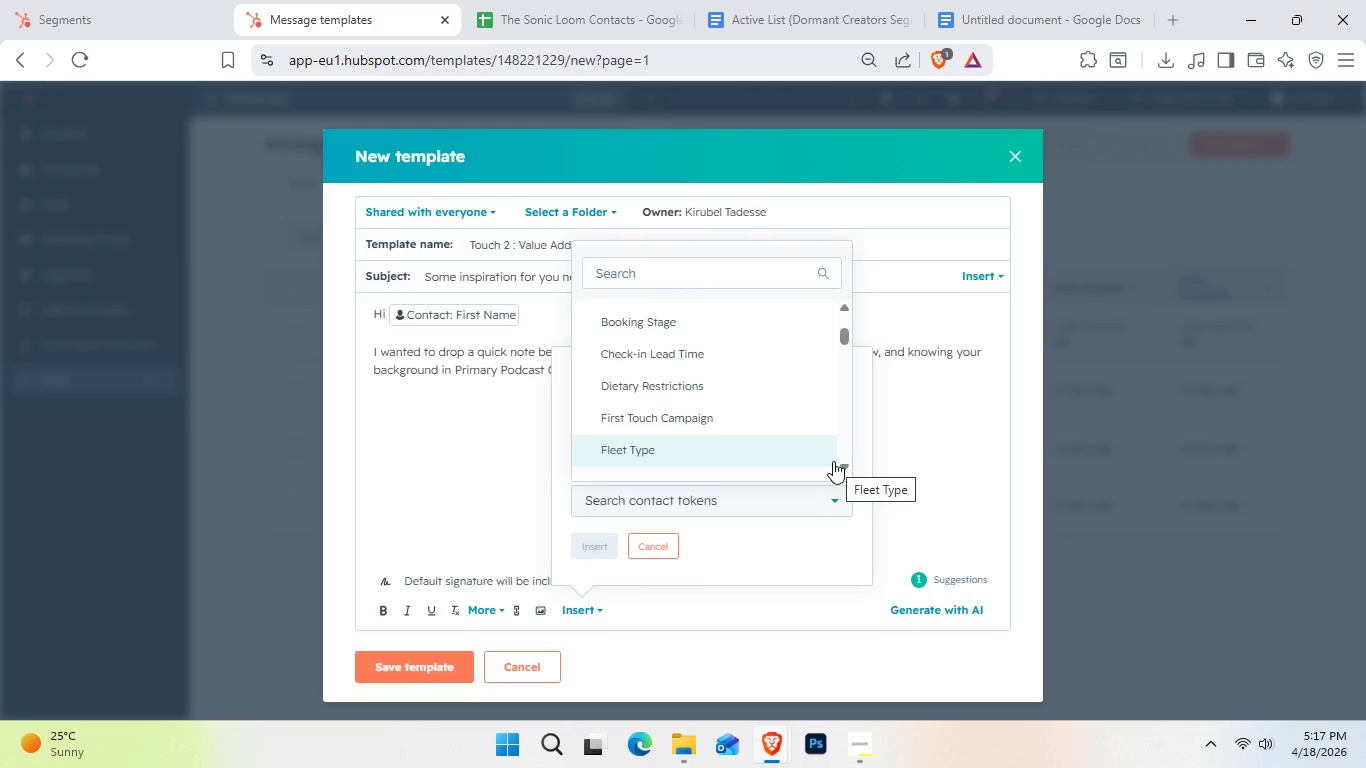 
wait(16.72)
 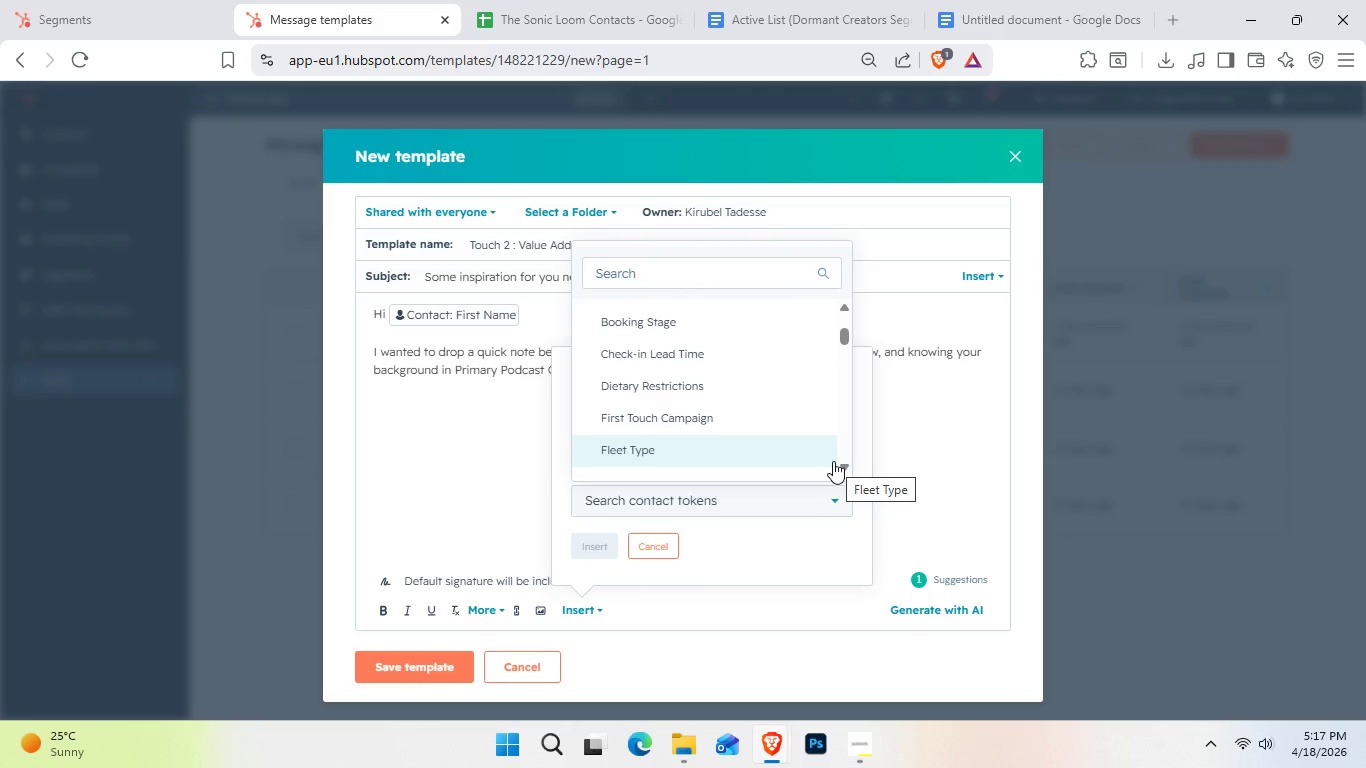 
double_click([844, 467])
 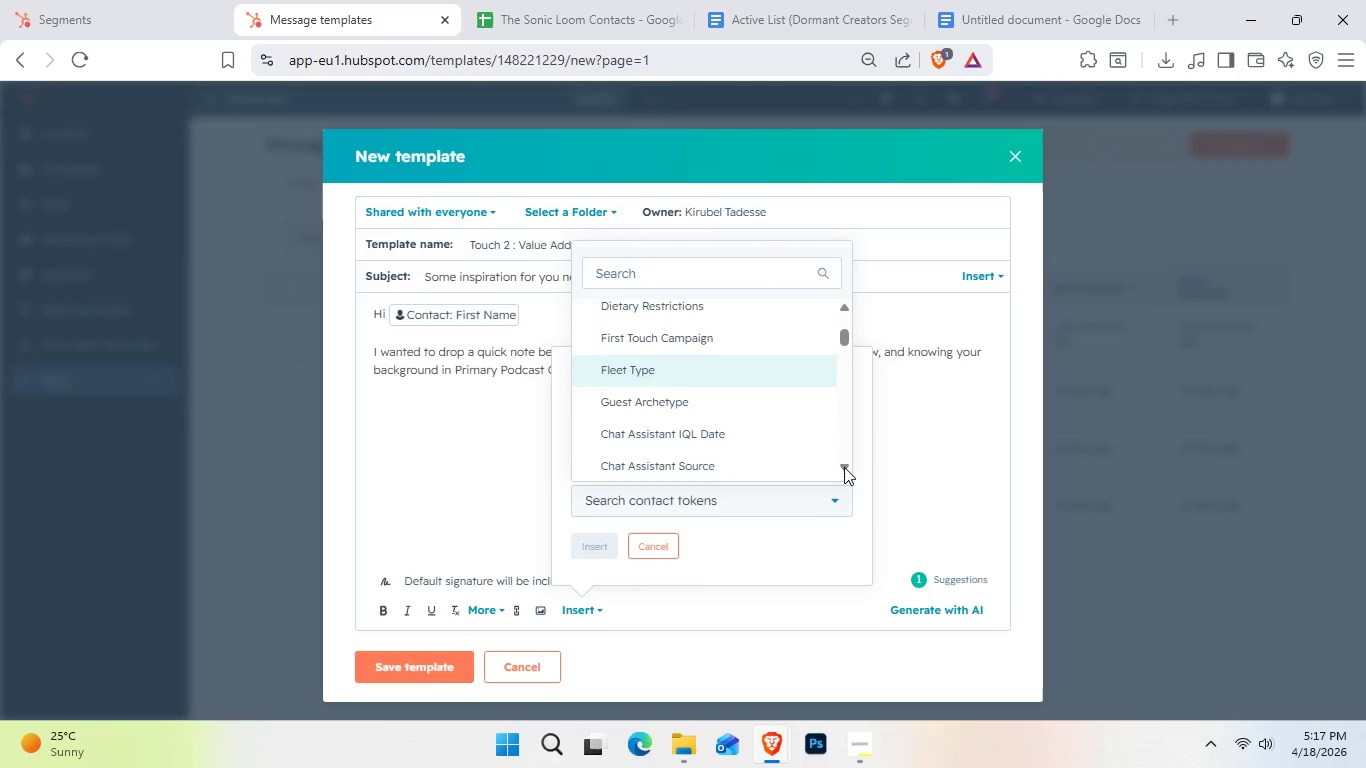 
left_click([844, 467])
 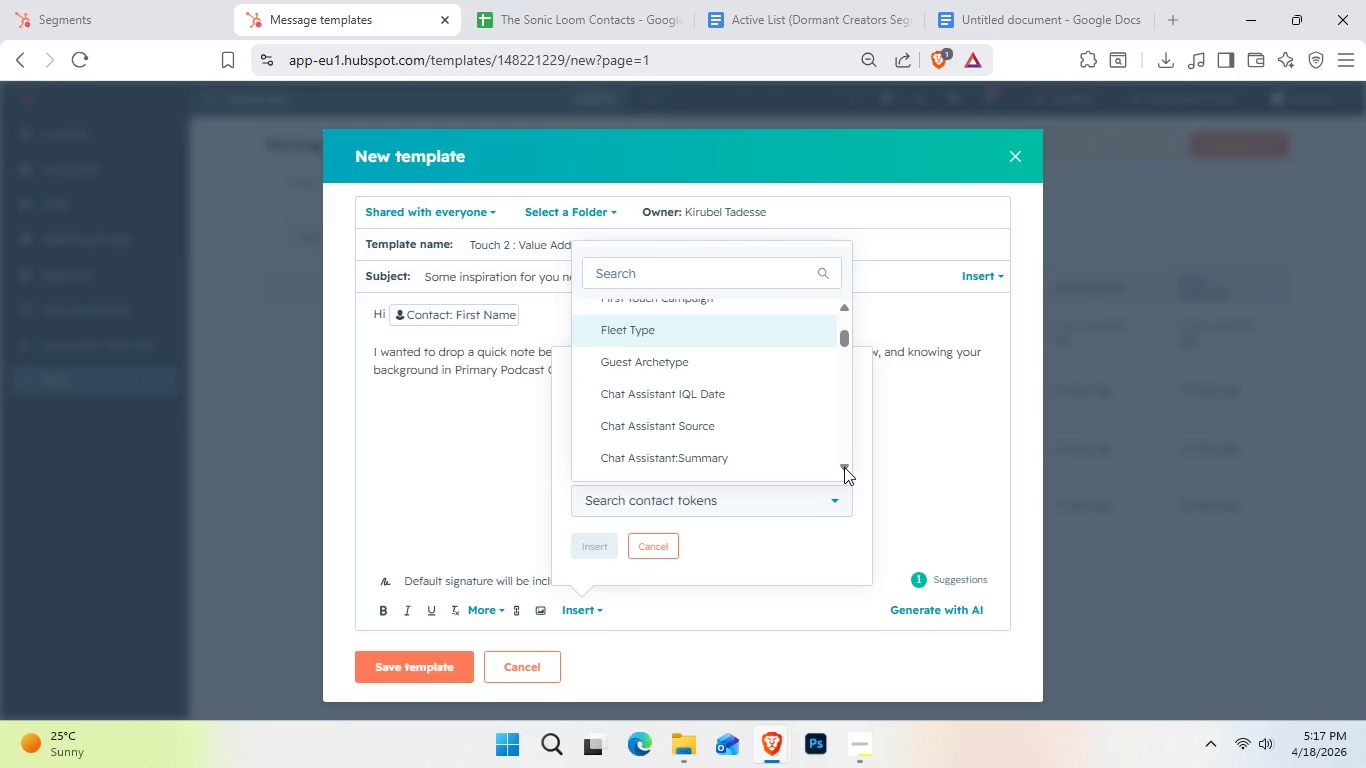 
left_click([844, 467])
 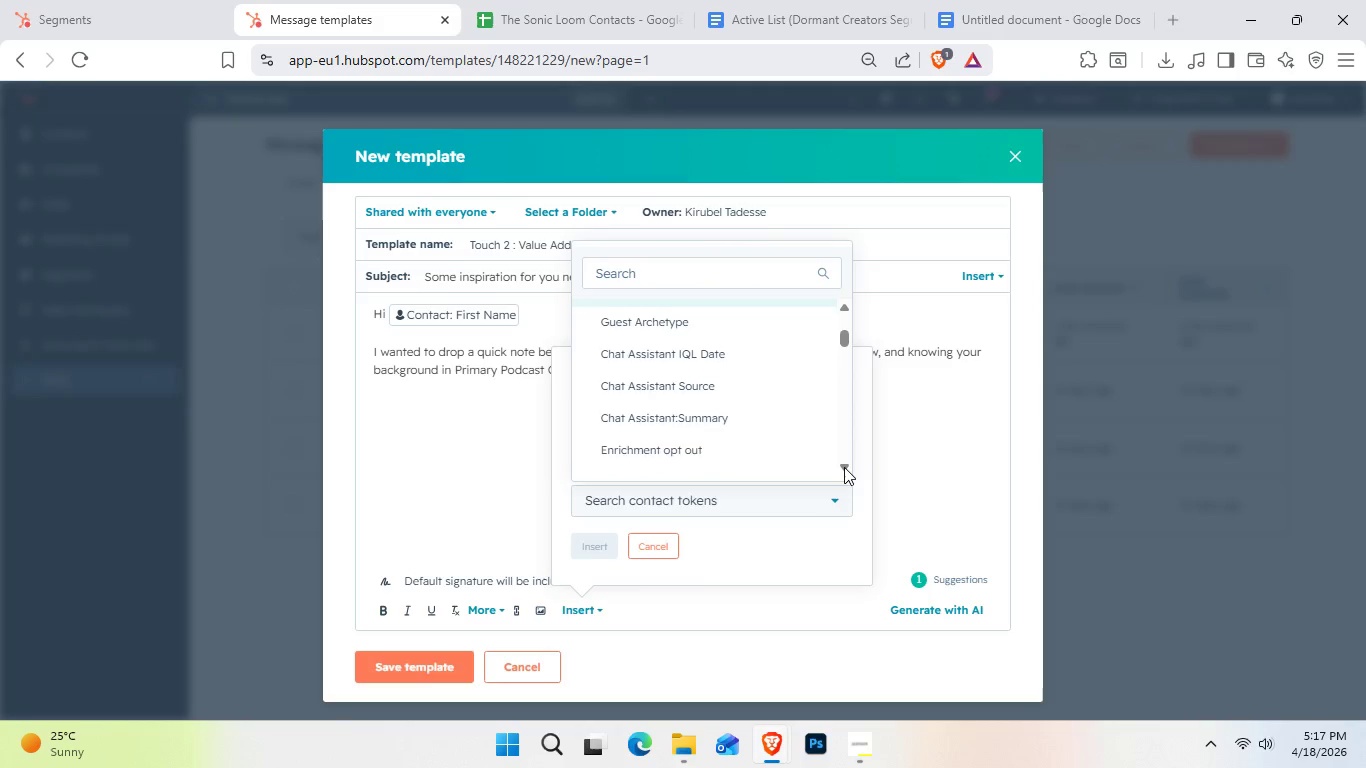 
left_click([844, 467])
 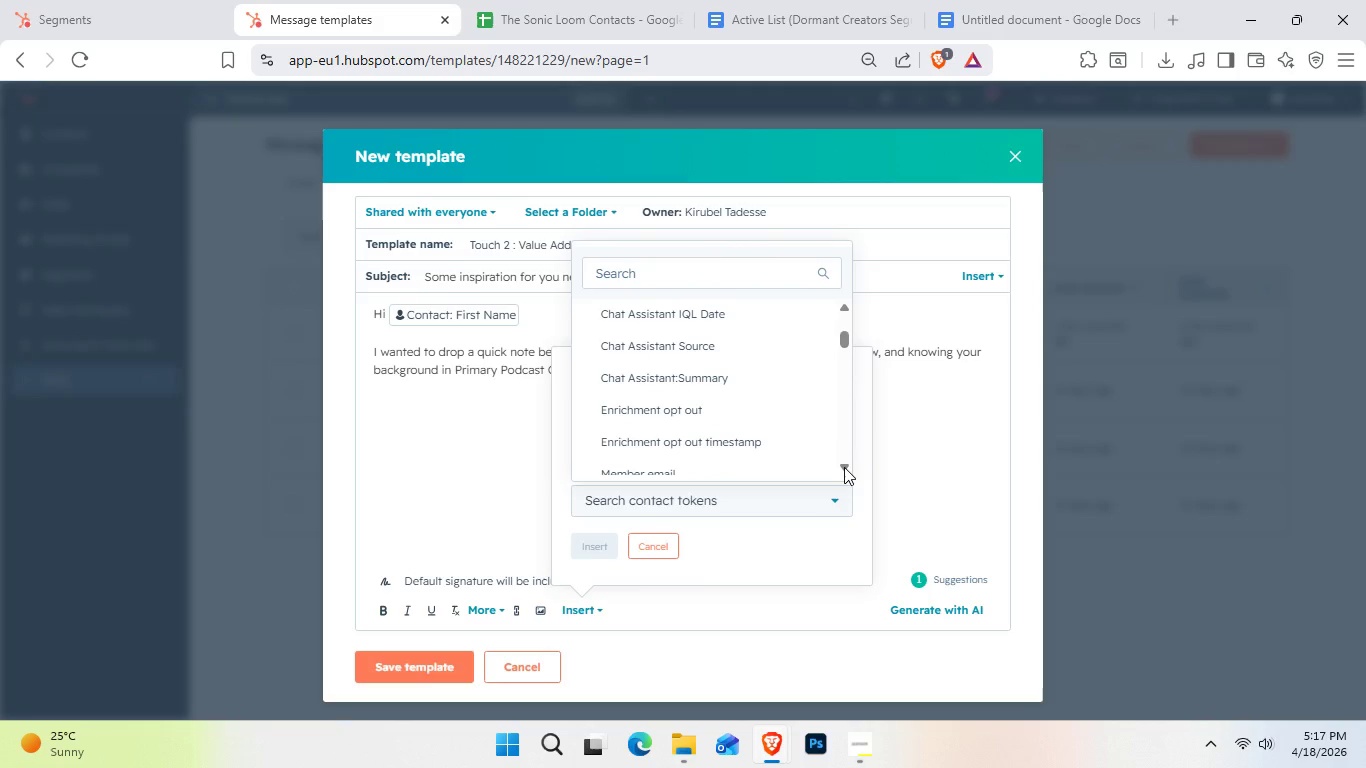 
wait(5.72)
 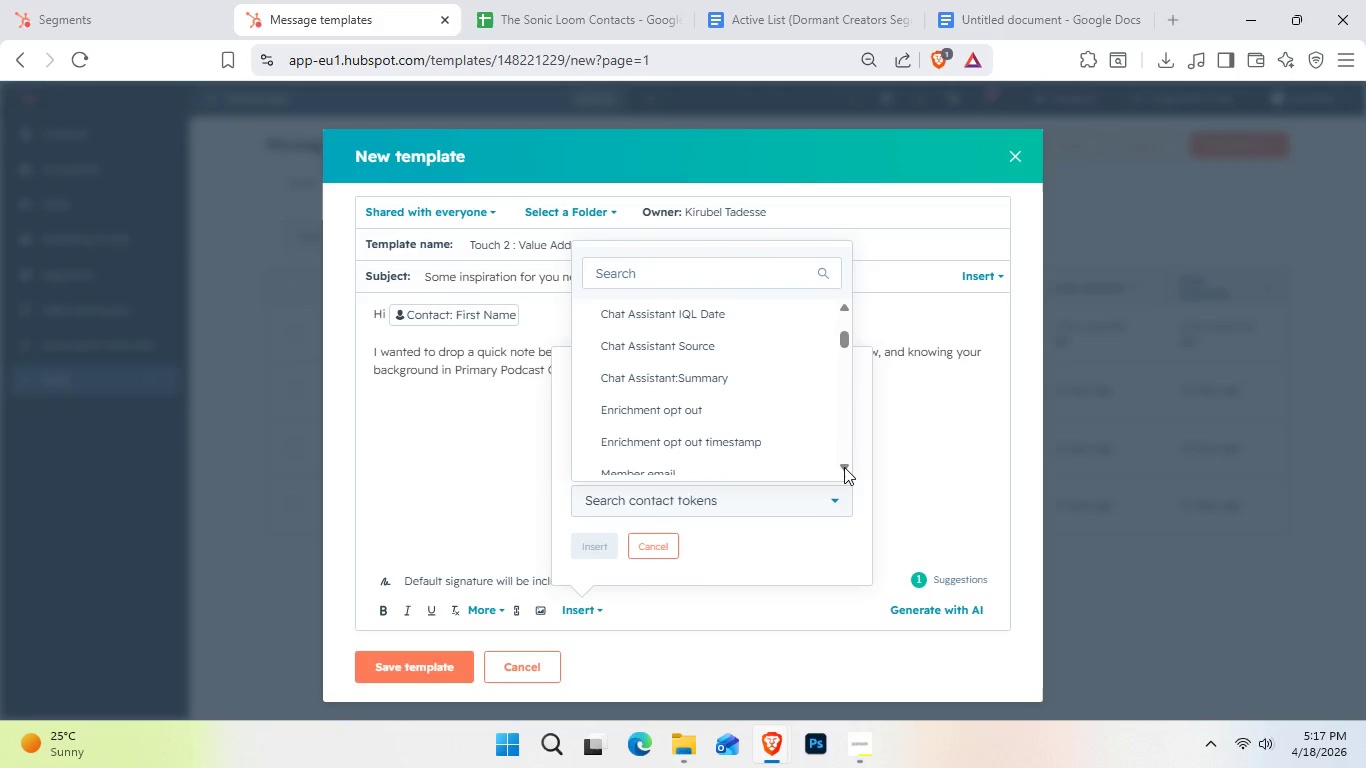 
left_click([844, 467])
 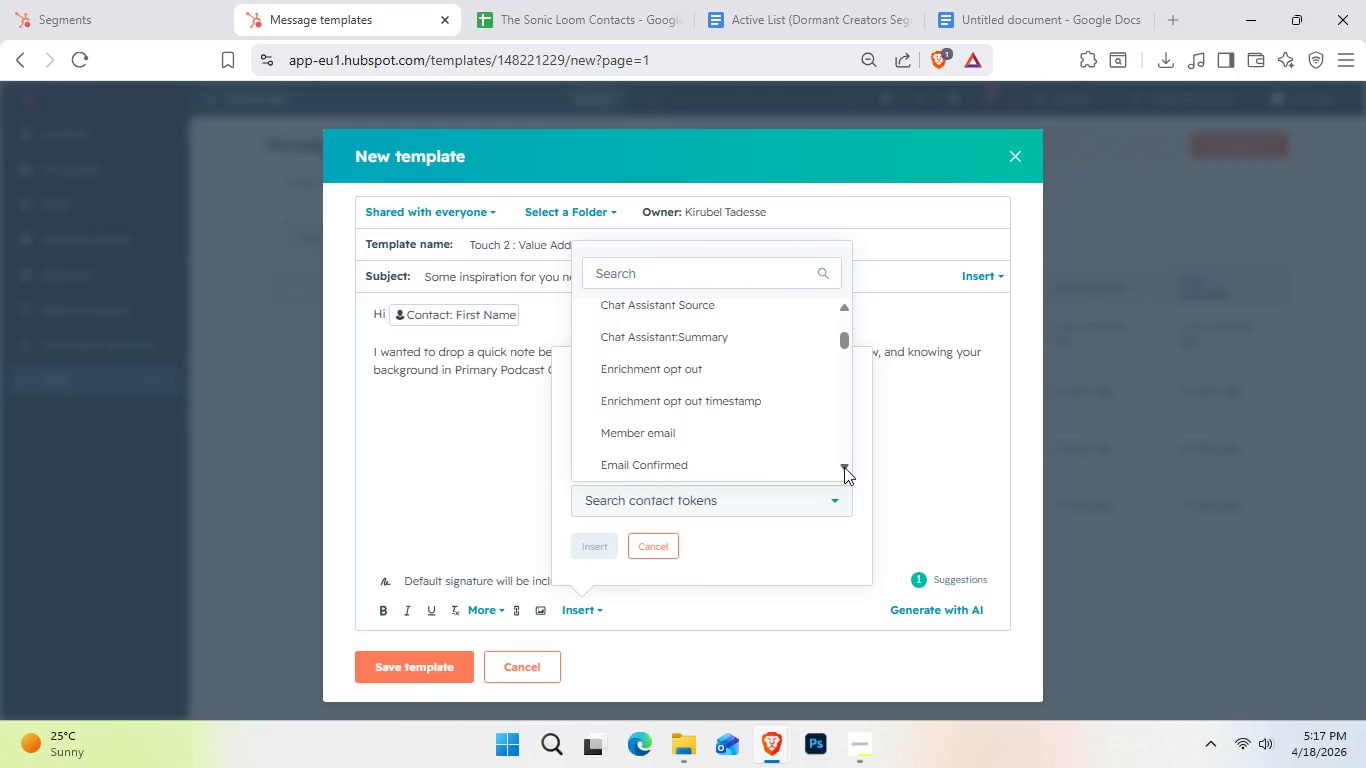 
double_click([844, 467])
 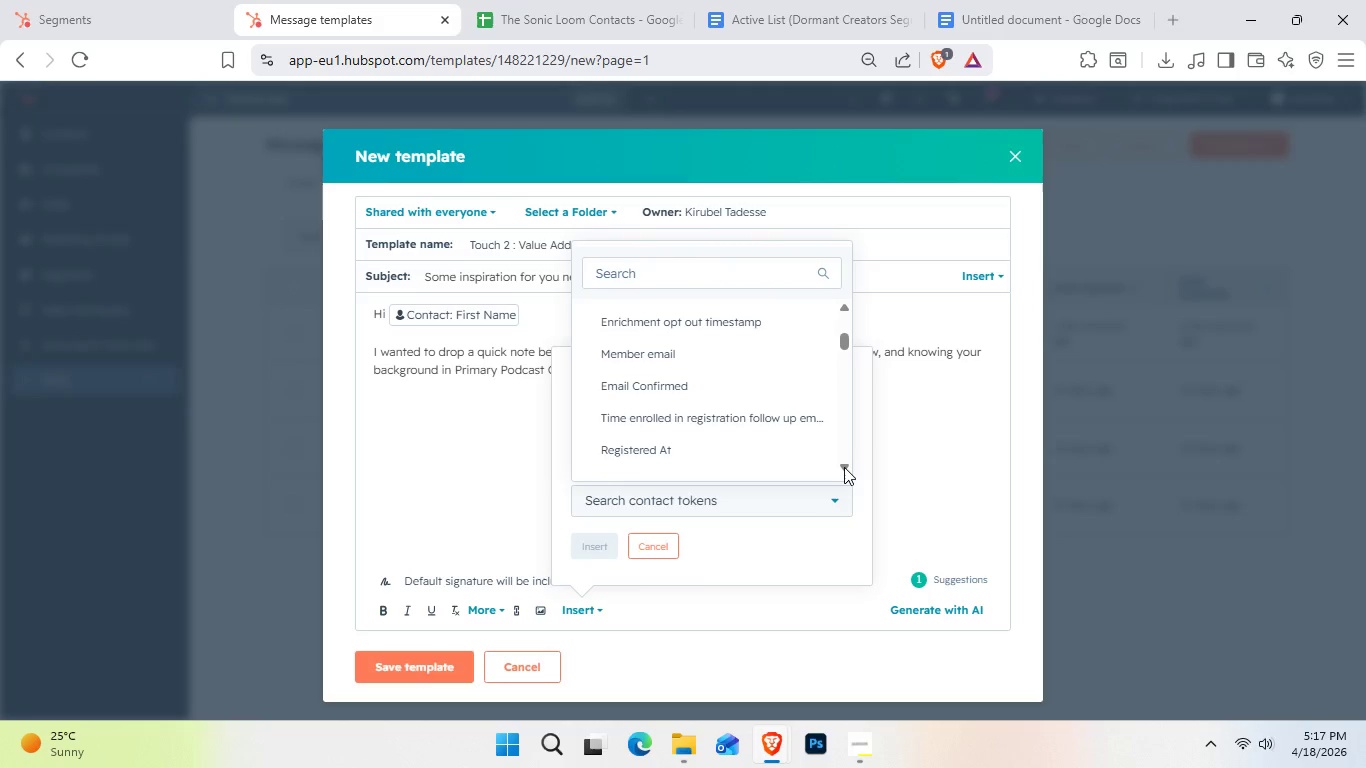 
left_click([844, 467])
 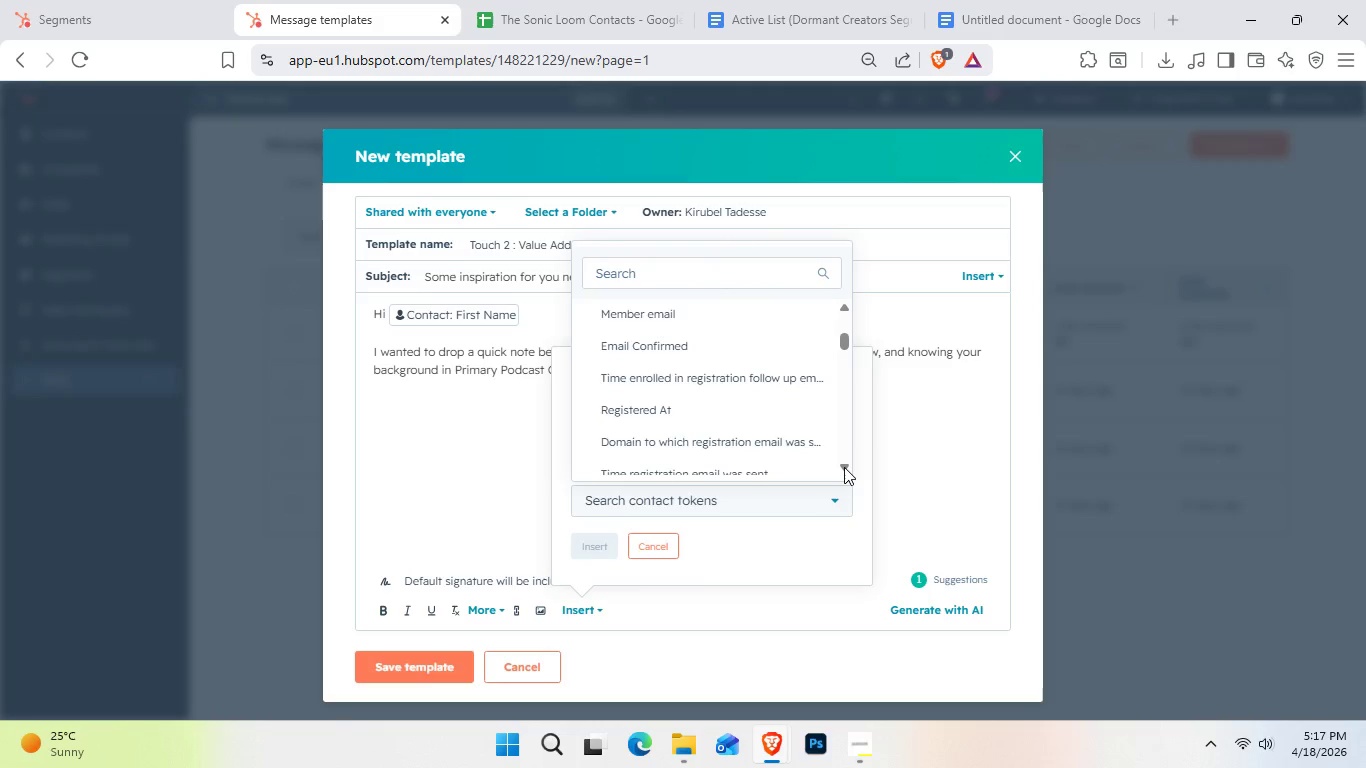 
double_click([844, 467])
 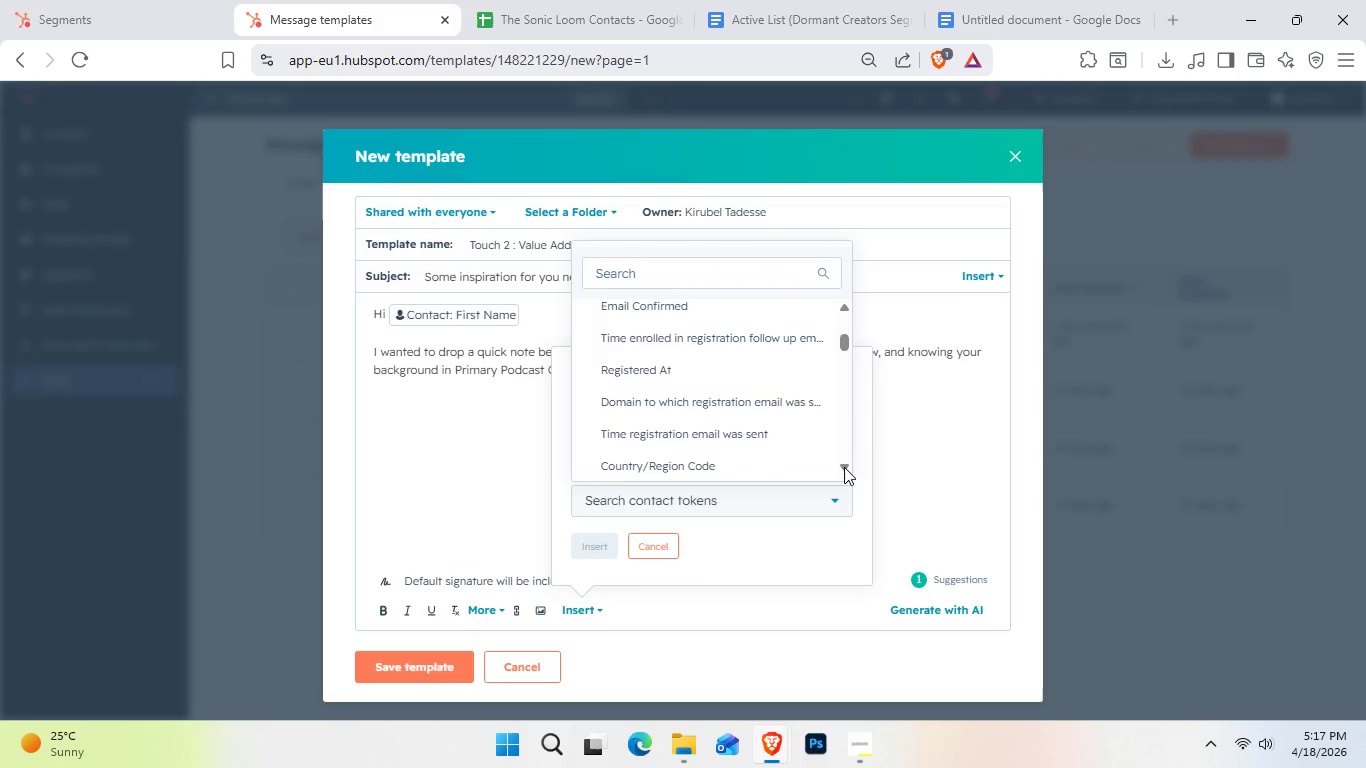 
left_click([844, 467])
 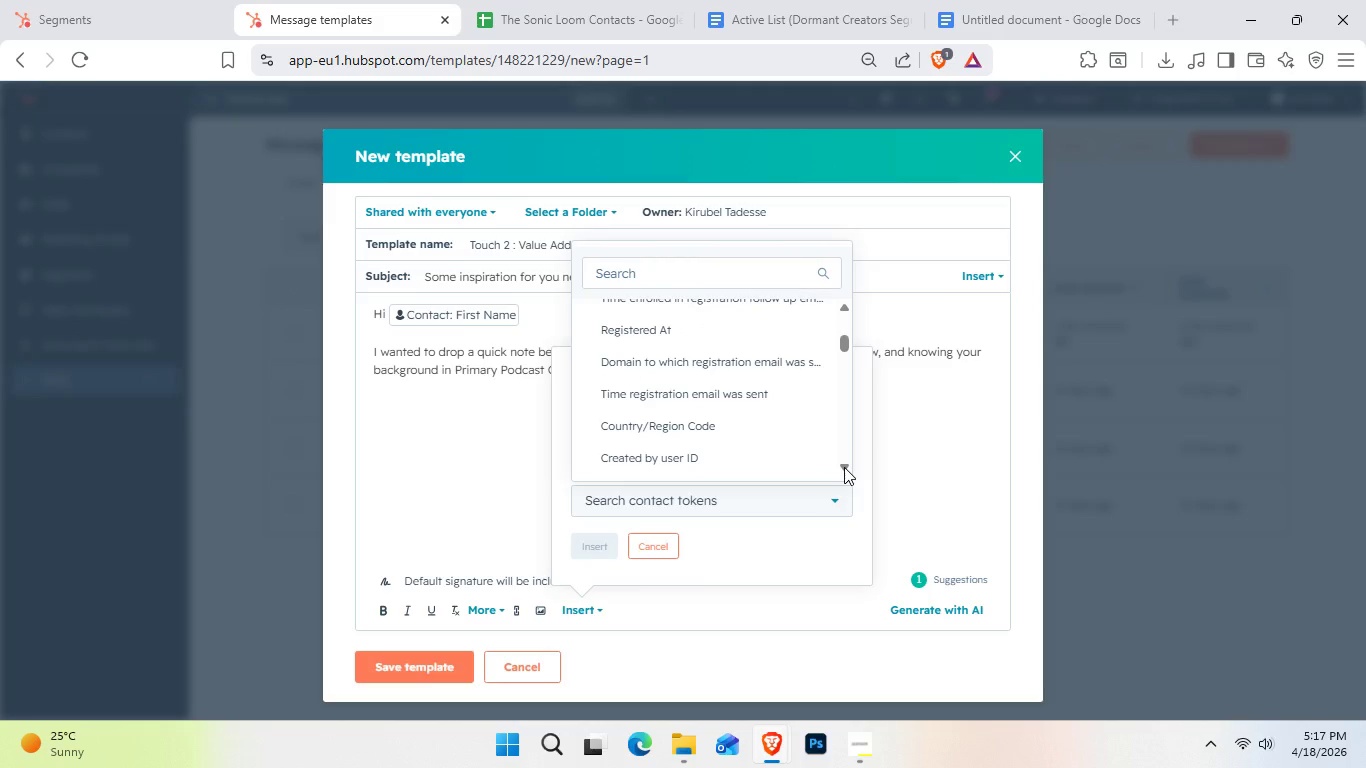 
left_click([844, 467])
 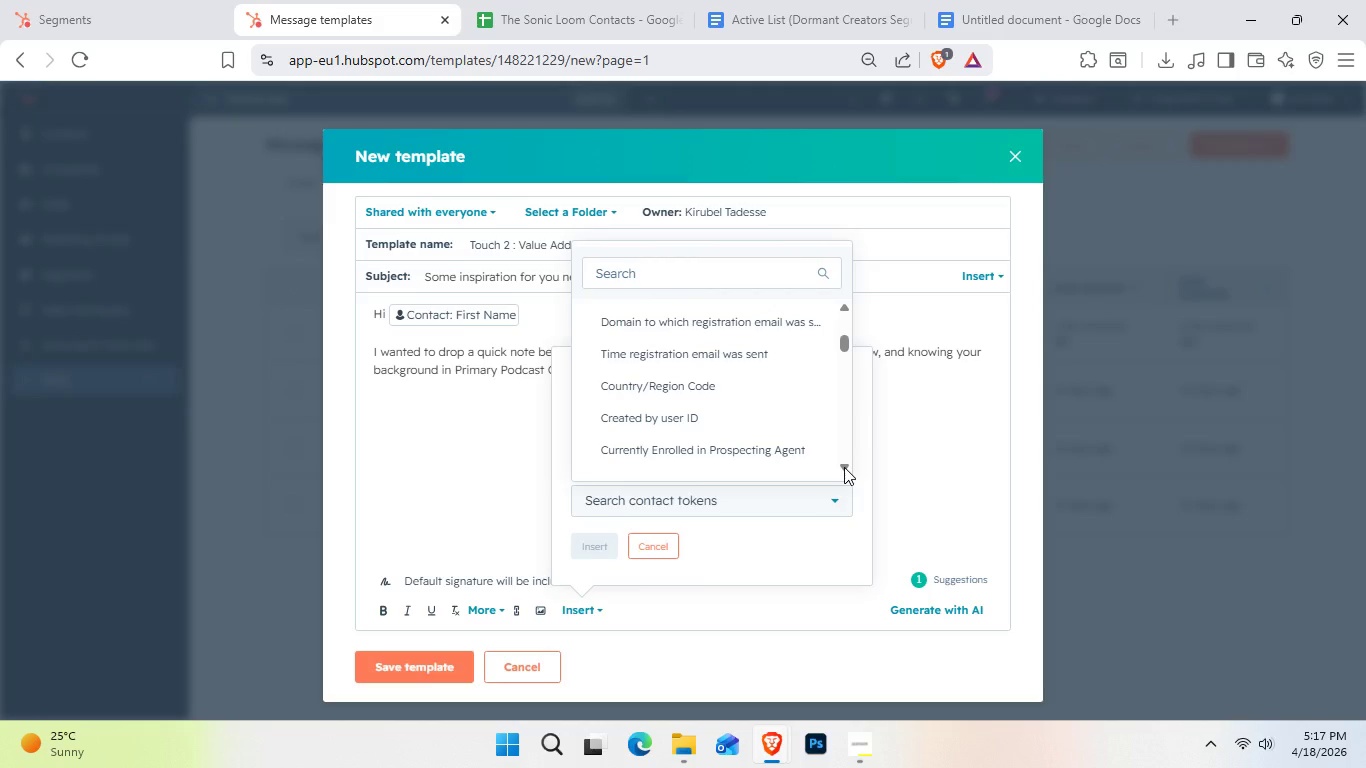 
wait(5.2)
 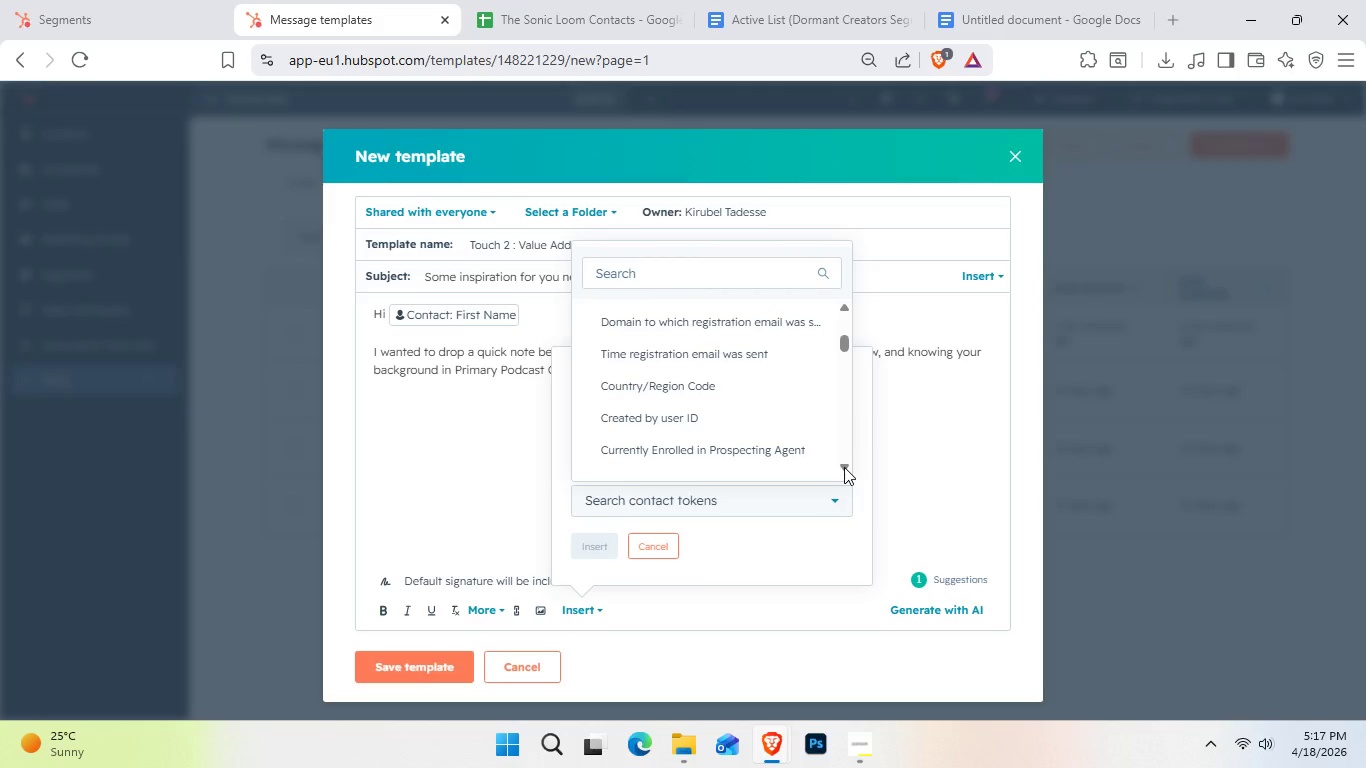 
left_click([844, 467])
 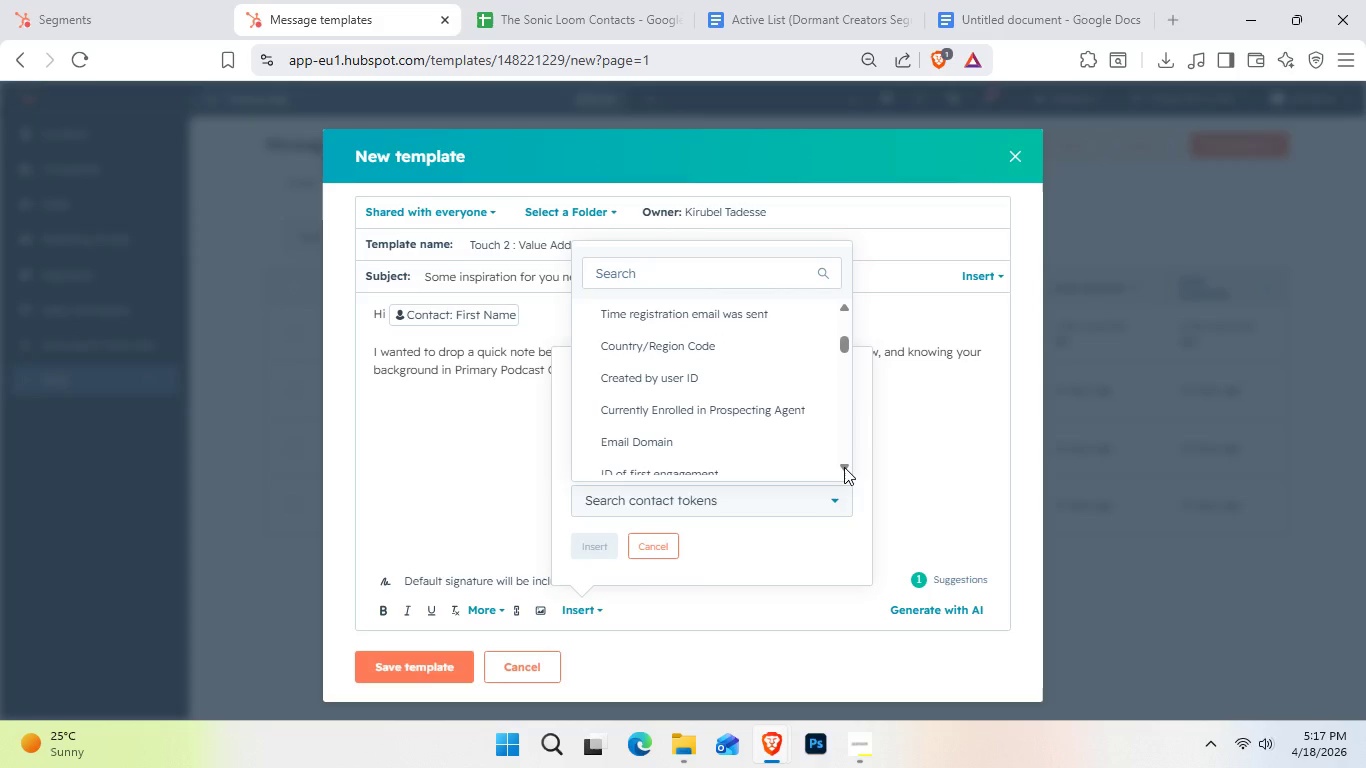 
left_click([844, 467])
 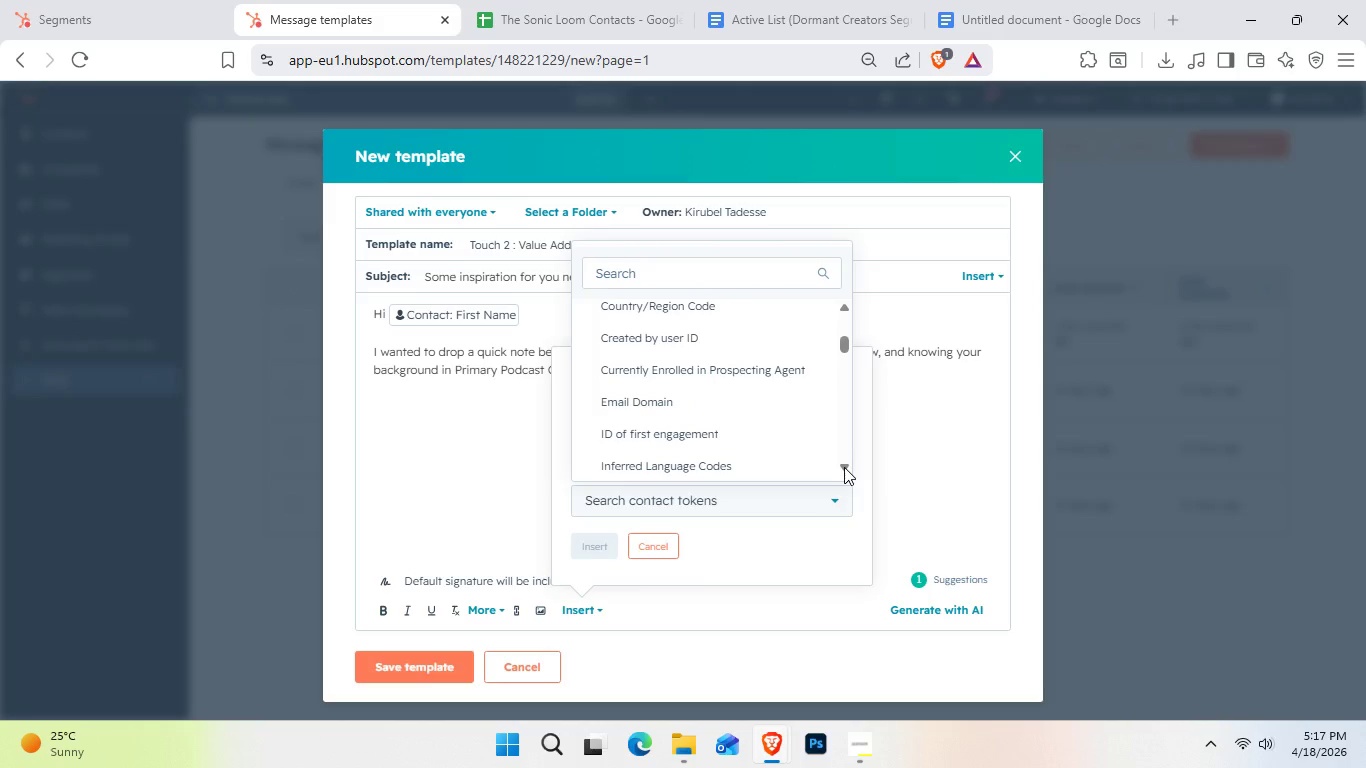 
wait(5.34)
 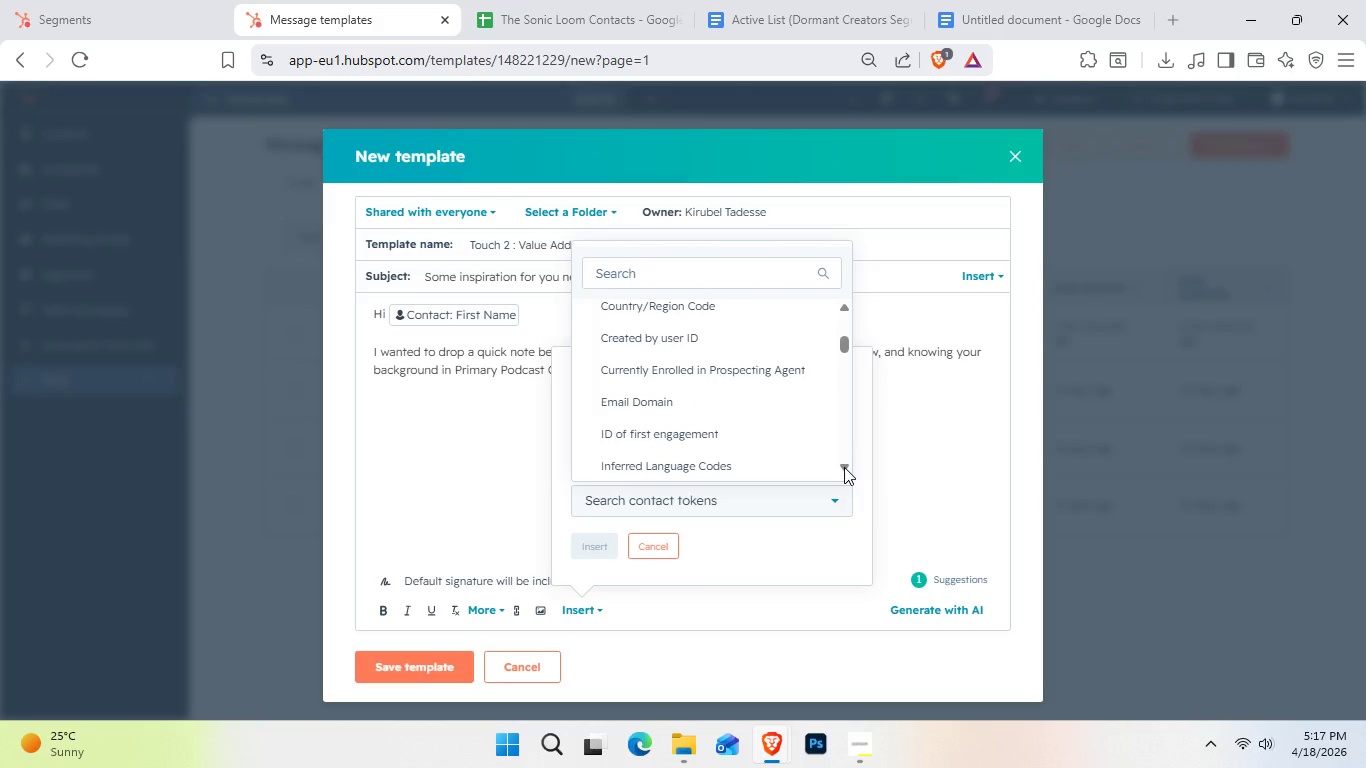 
left_click([844, 467])
 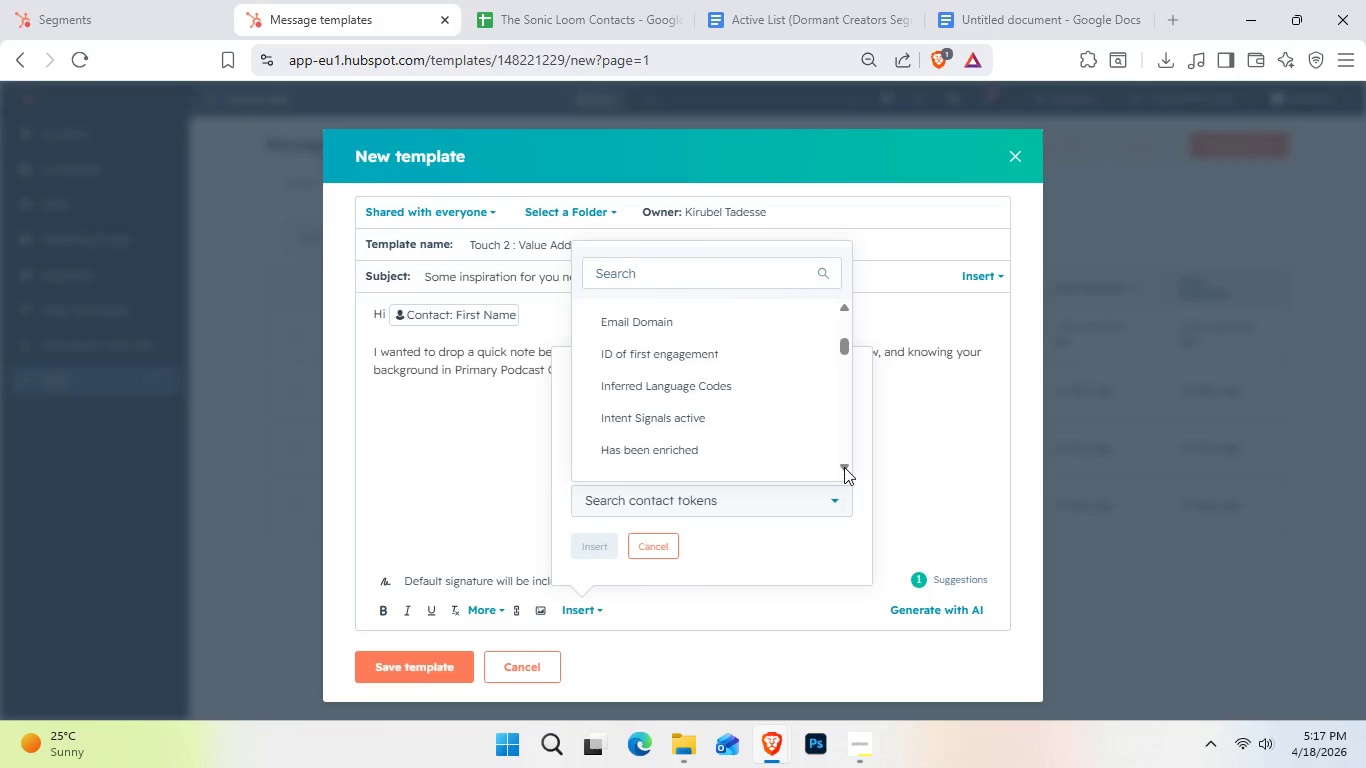 
double_click([844, 467])
 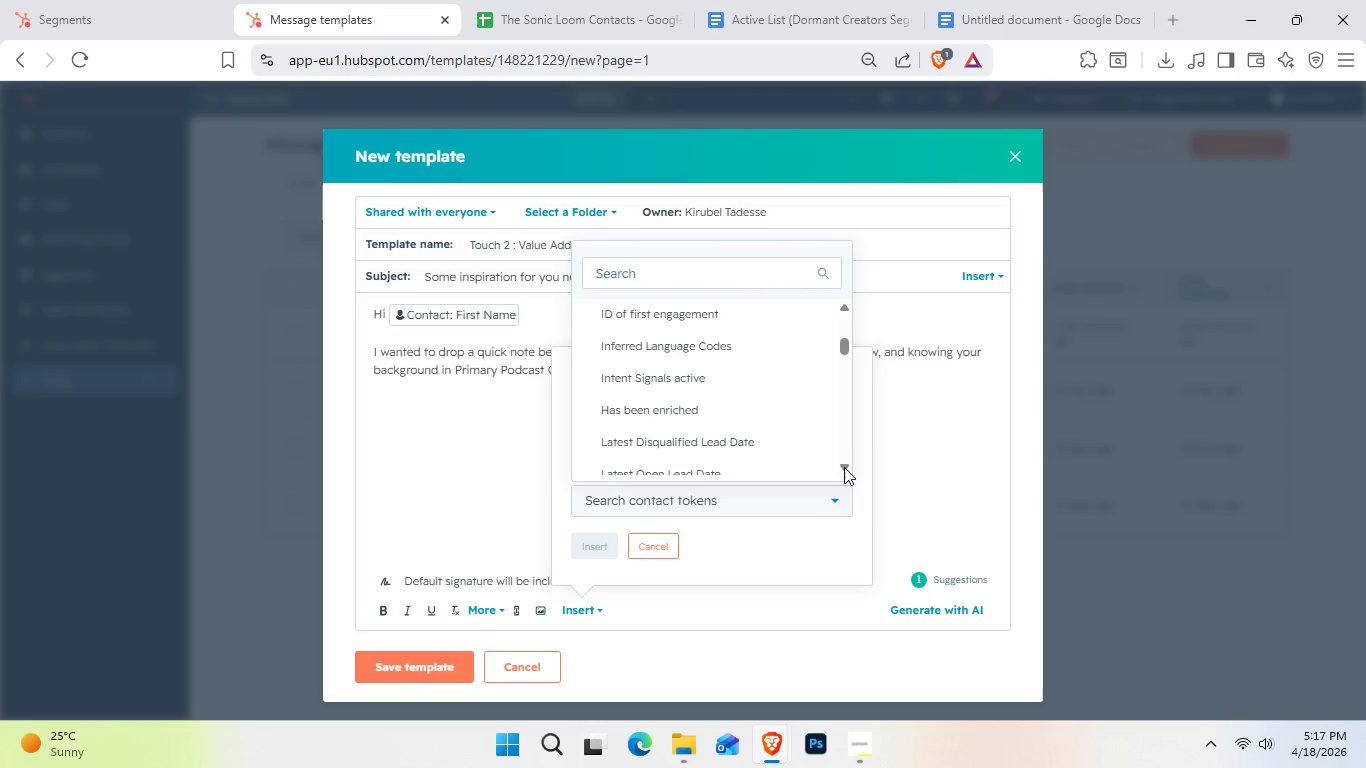 
triple_click([844, 467])
 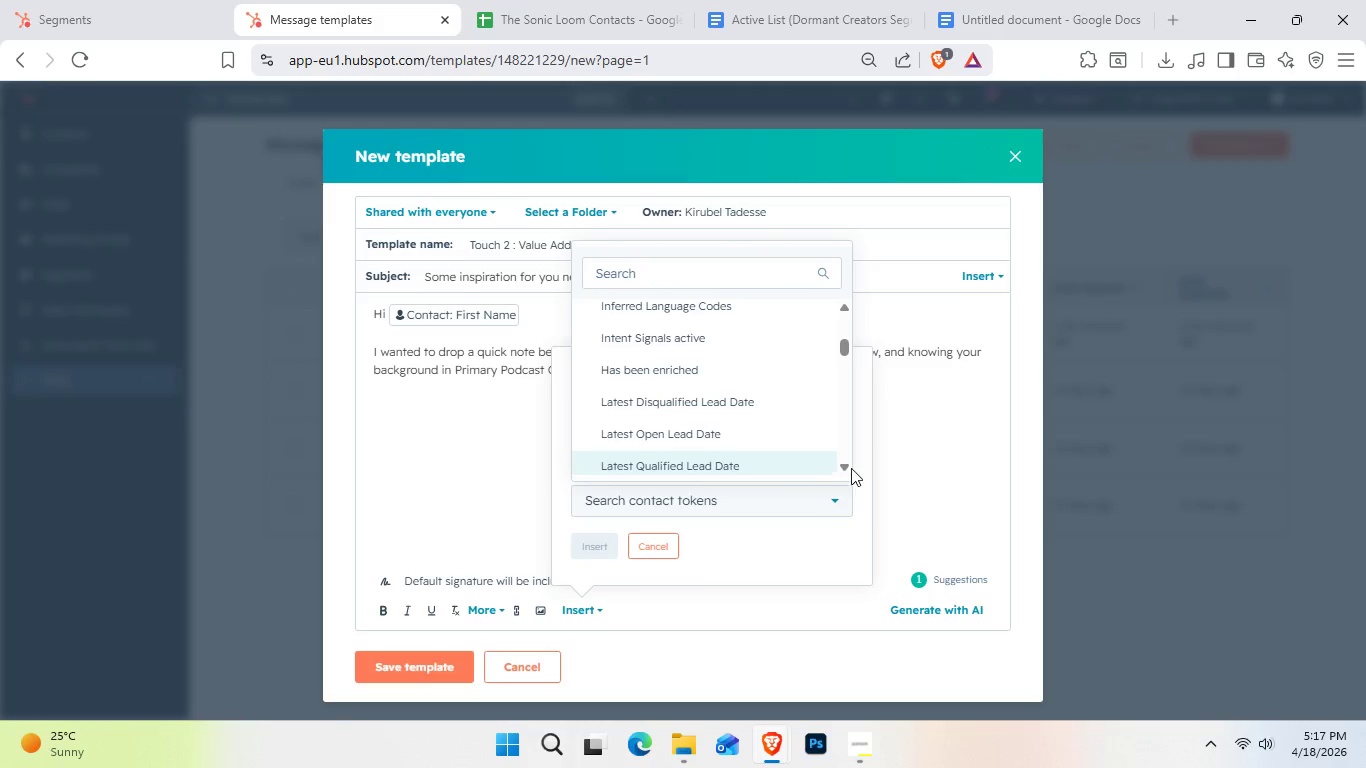 
left_click([845, 469])
 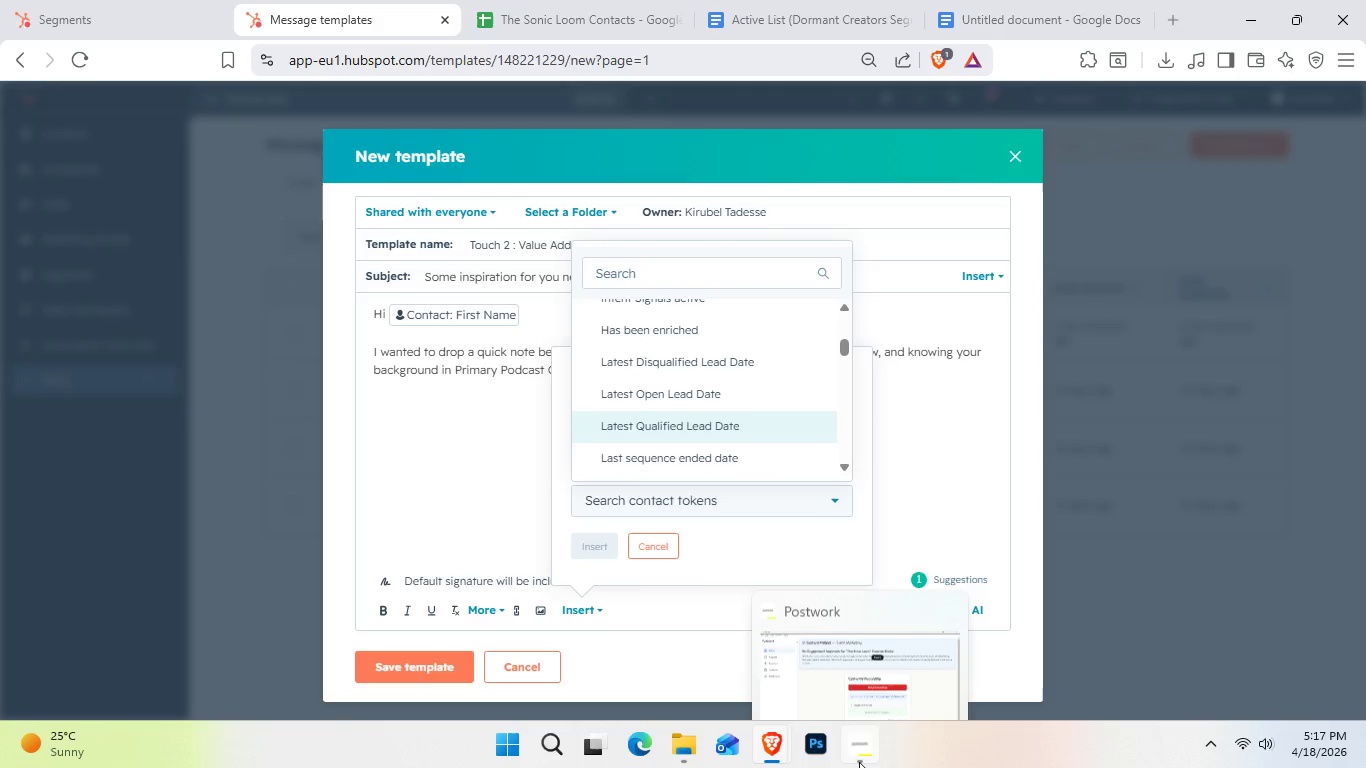 
left_click([869, 687])